 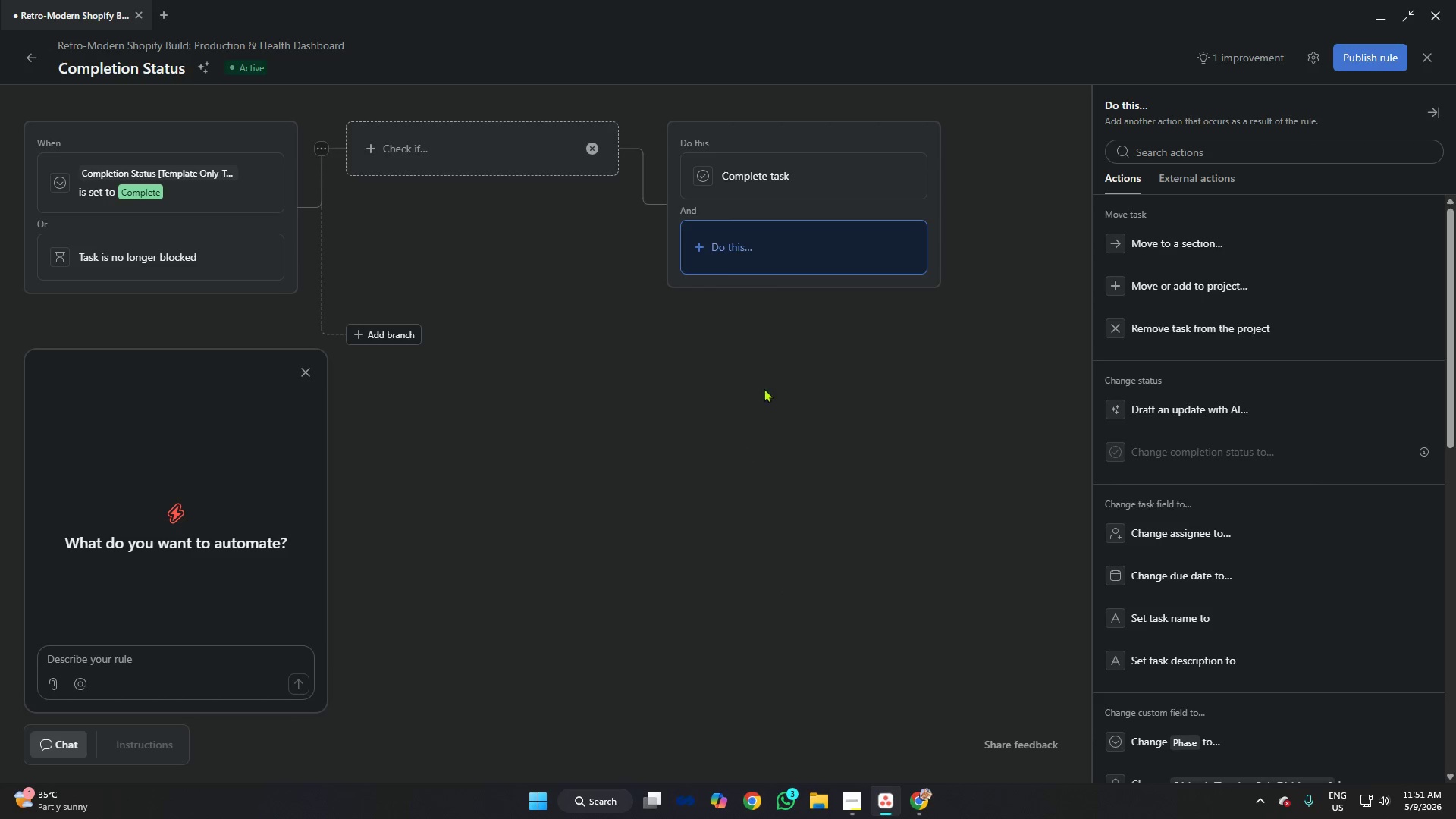 
left_click([1230, 245])
 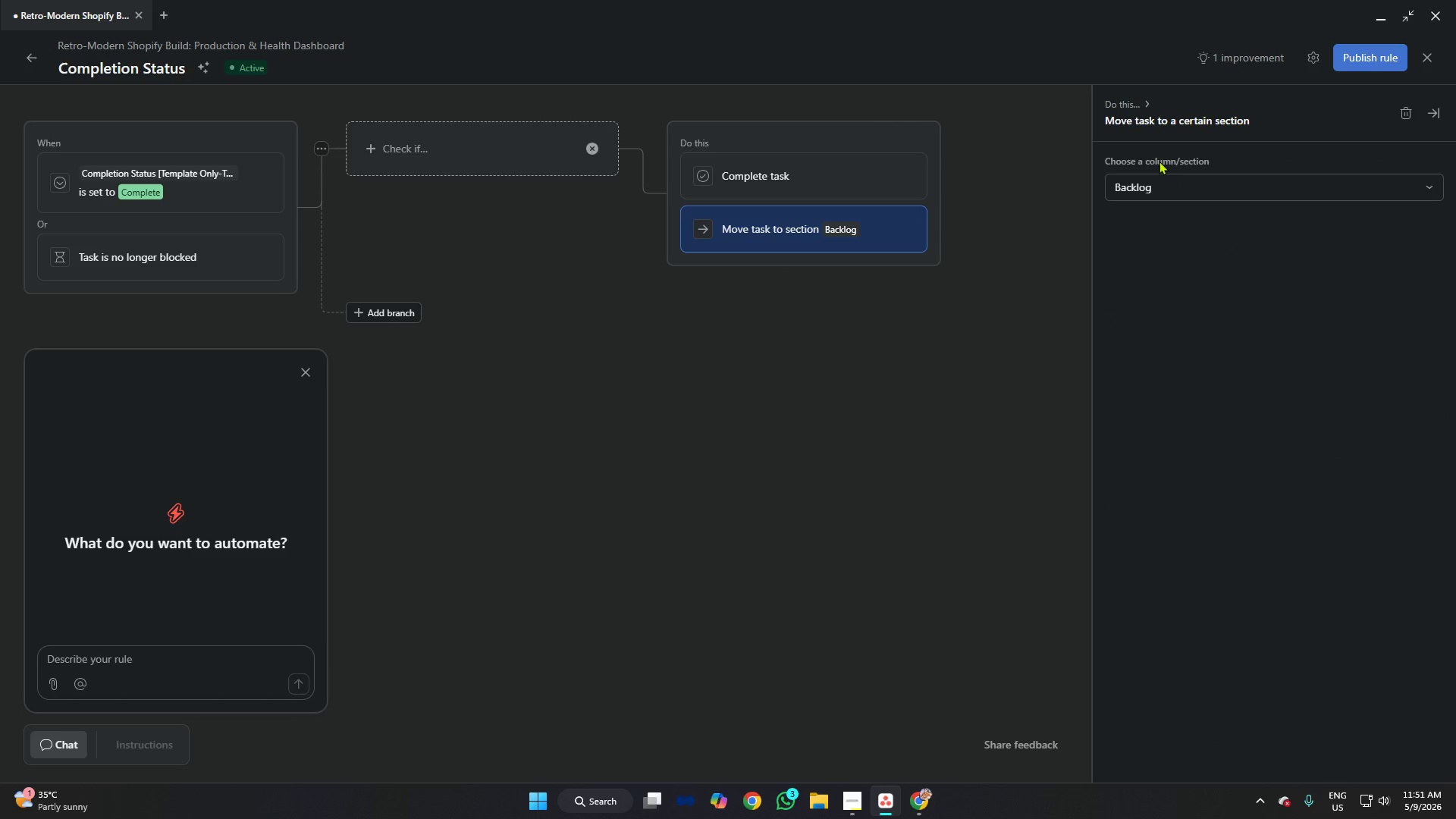 
left_click([1163, 185])
 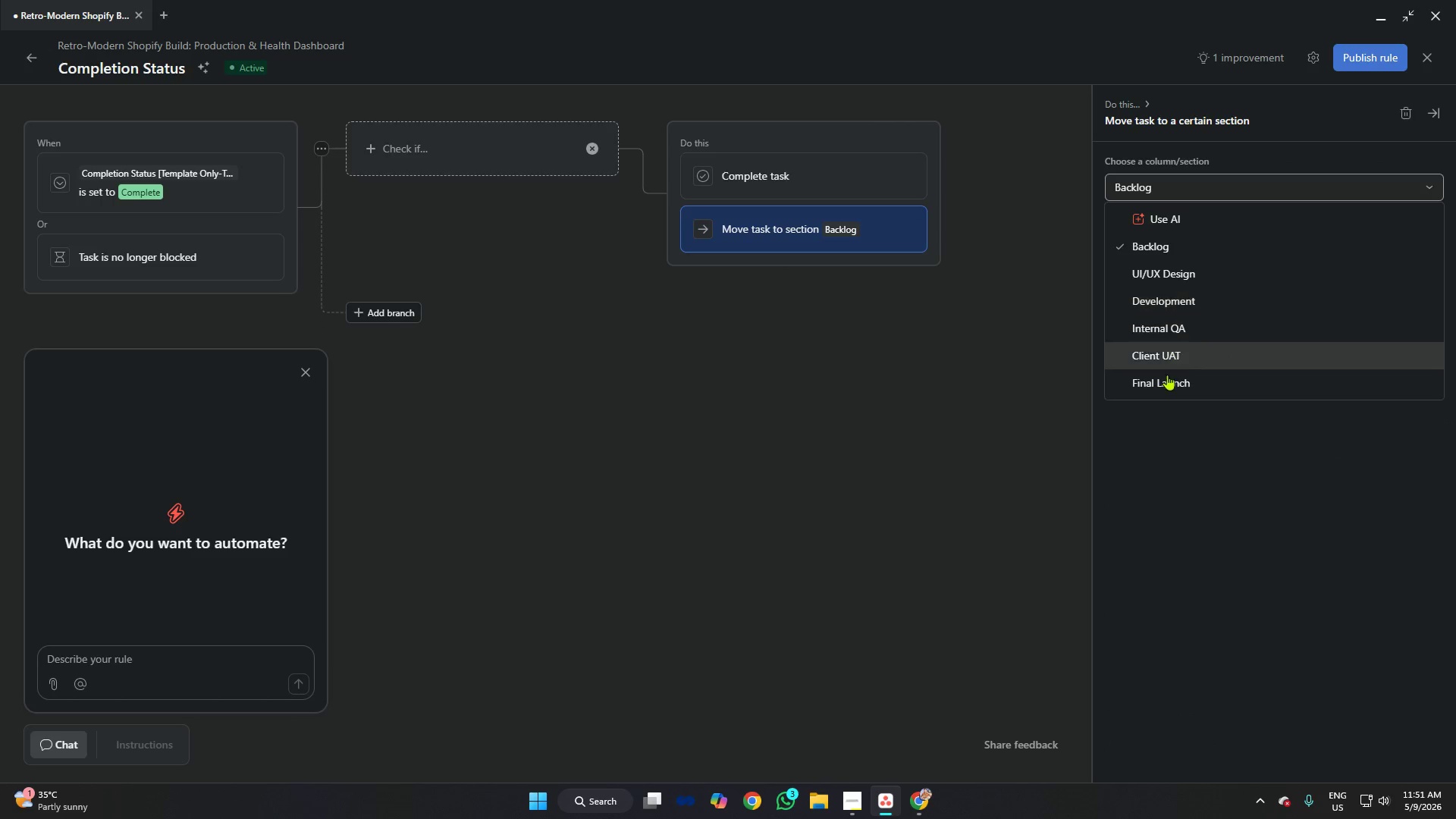 
left_click([1163, 388])
 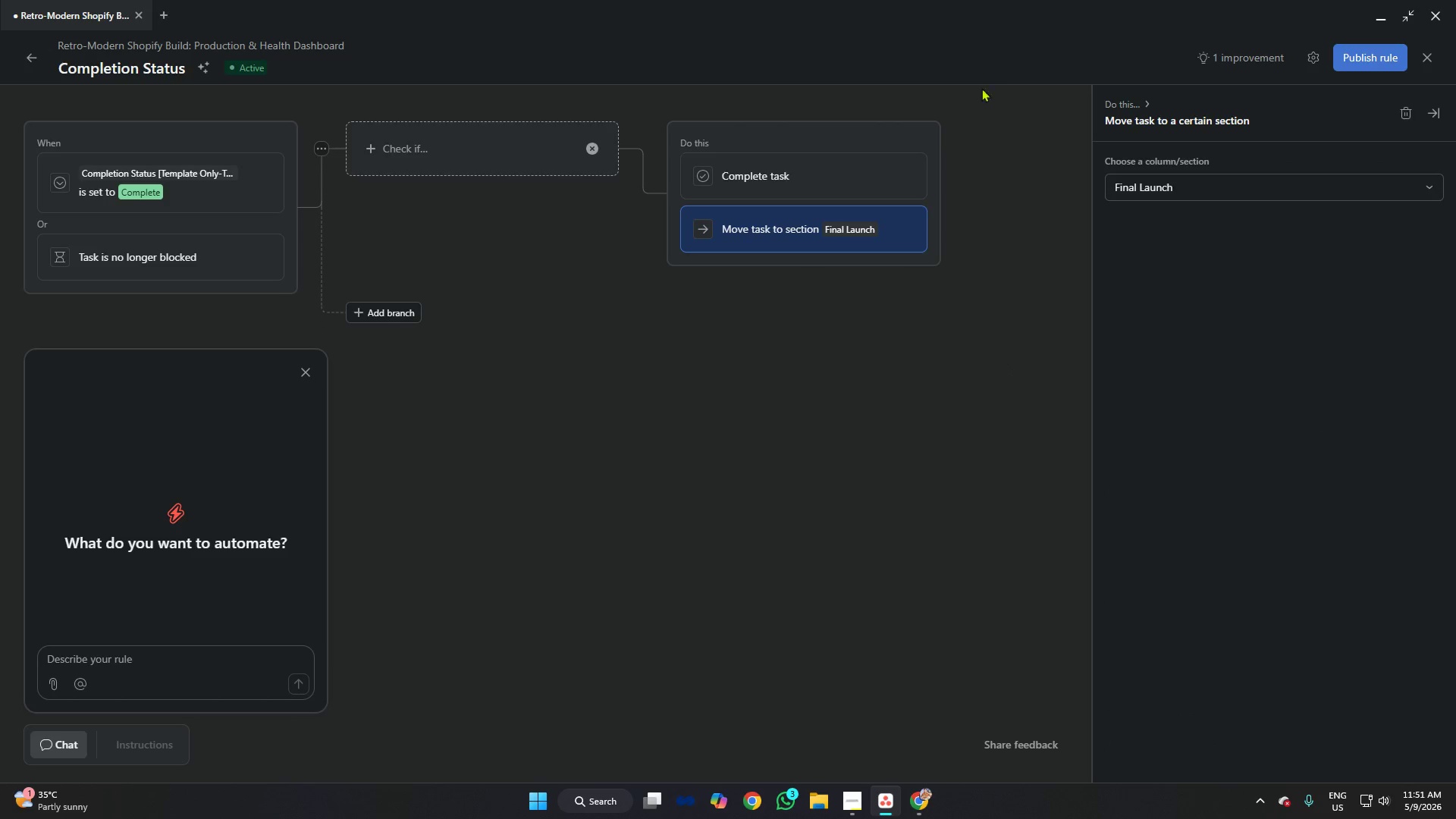 
wait(11.08)
 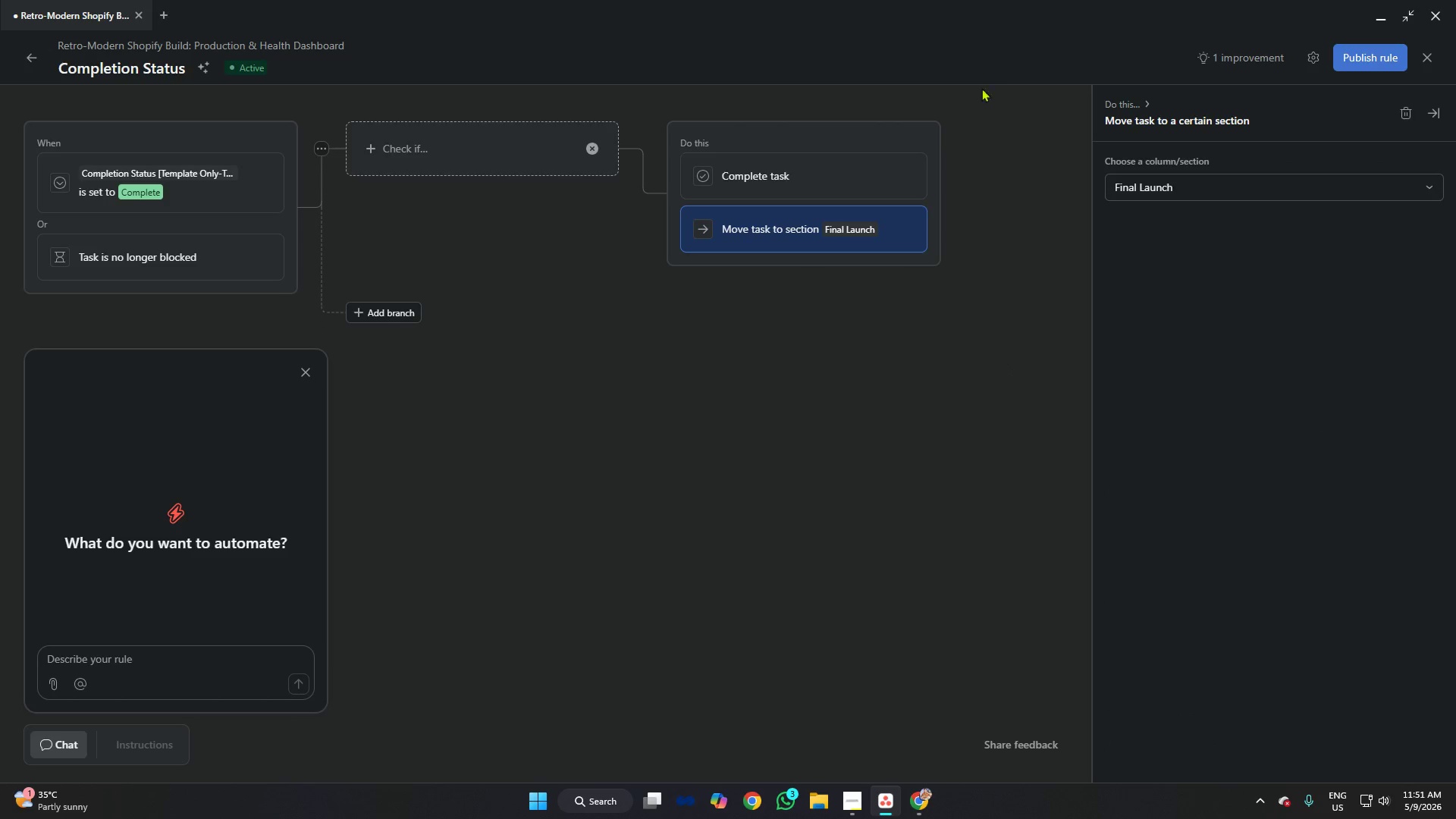 
left_click([851, 804])